 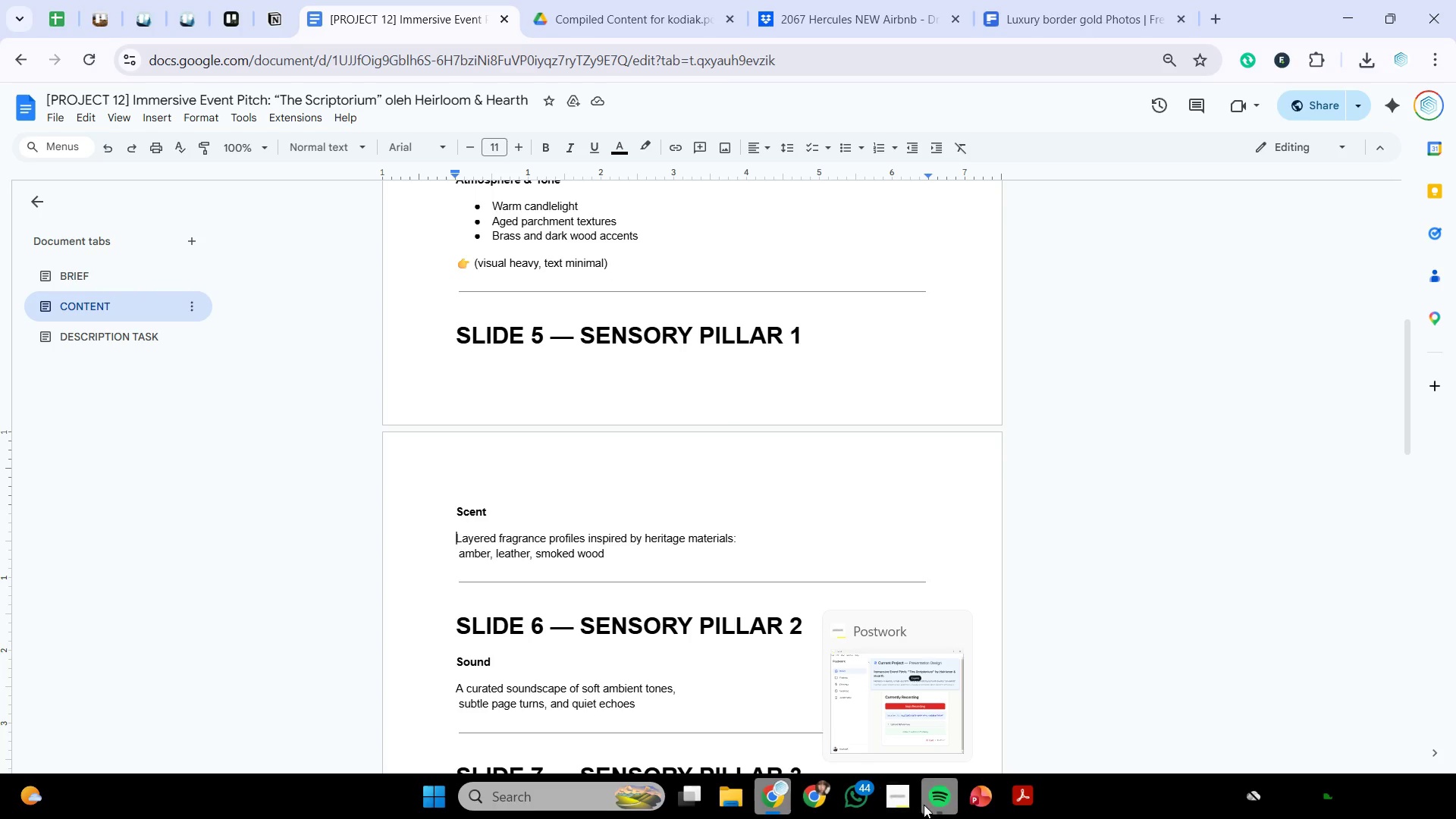 
left_click([969, 801])
 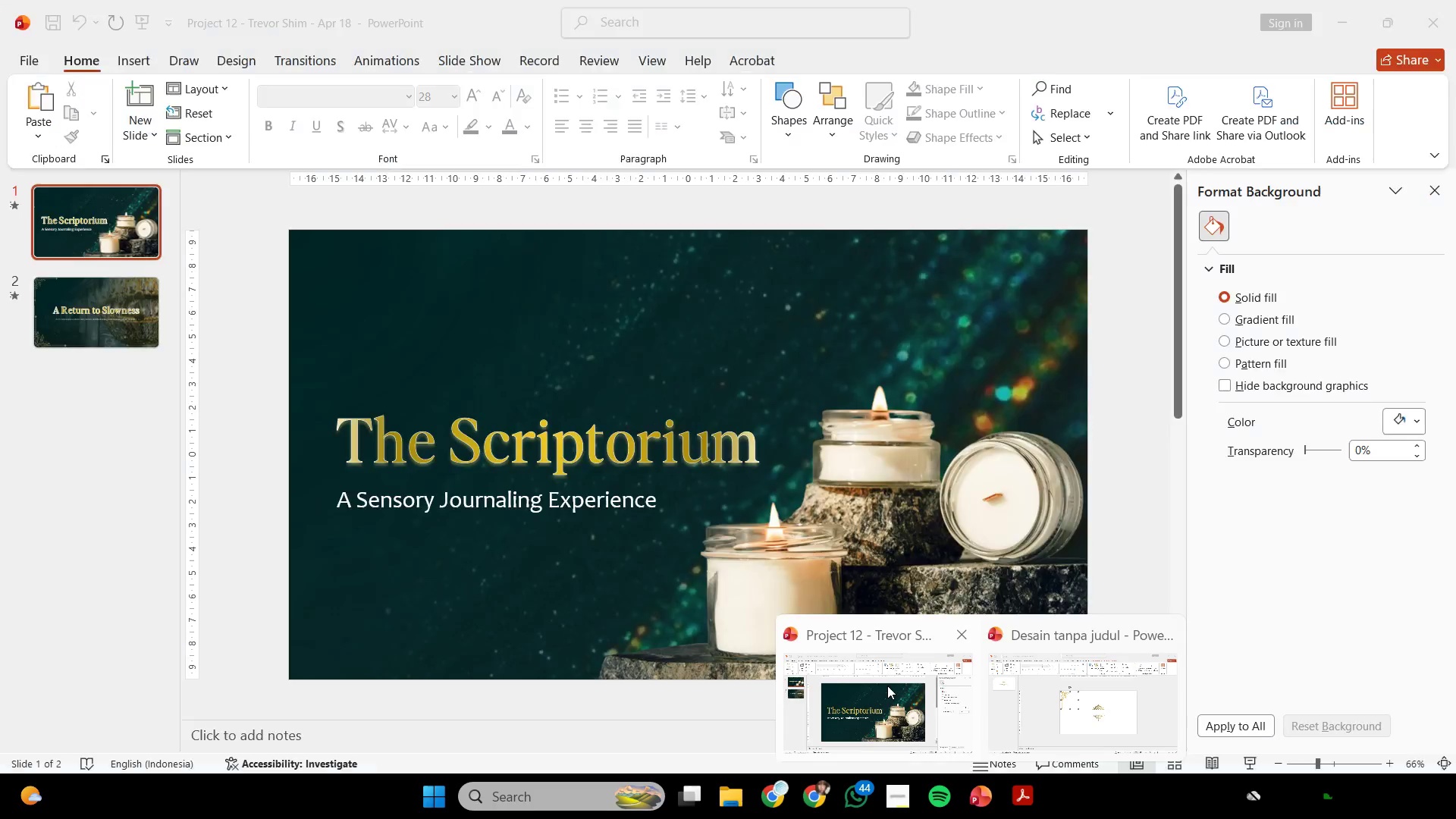 
left_click([887, 686])
 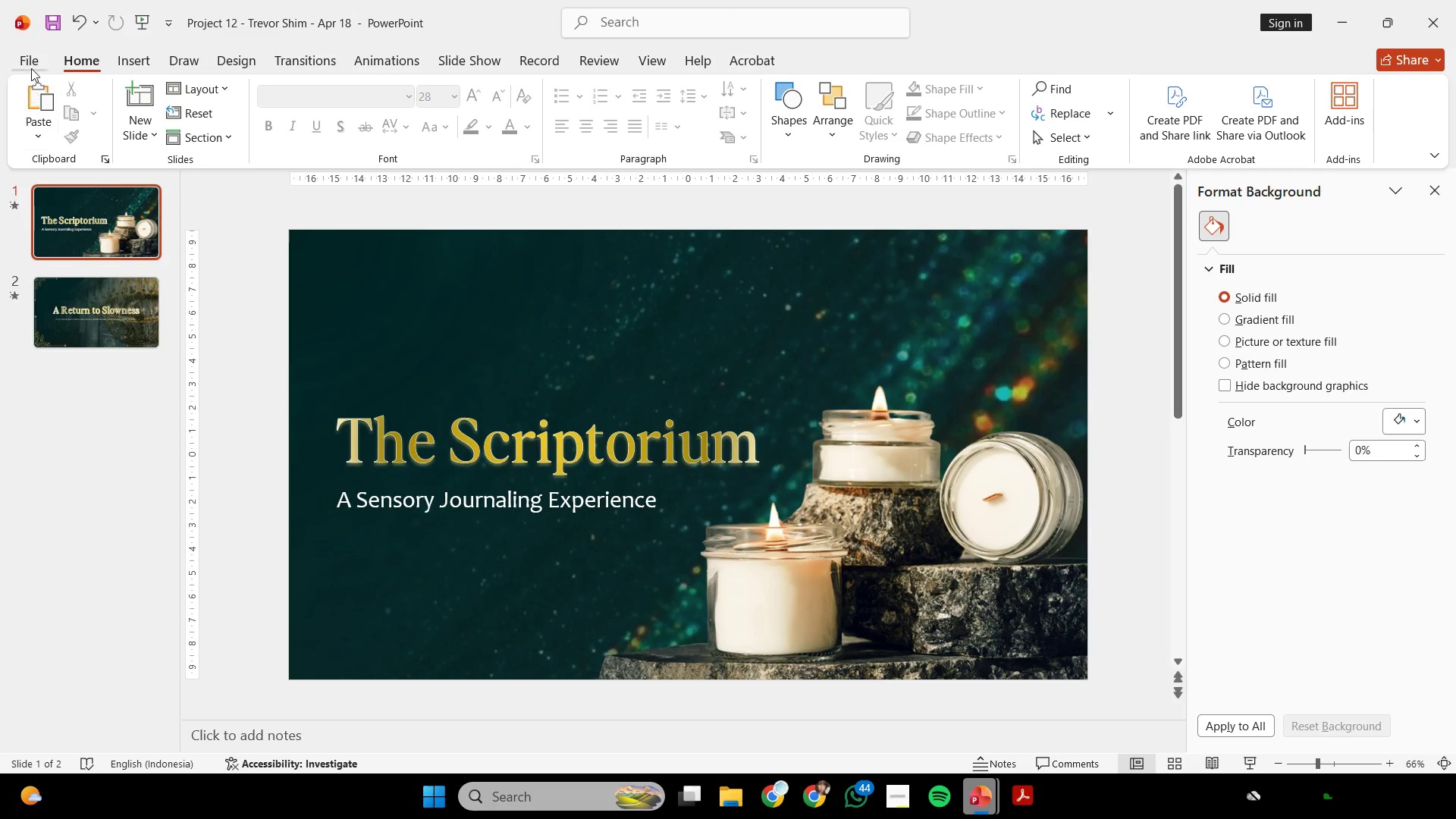 
left_click([34, 55])
 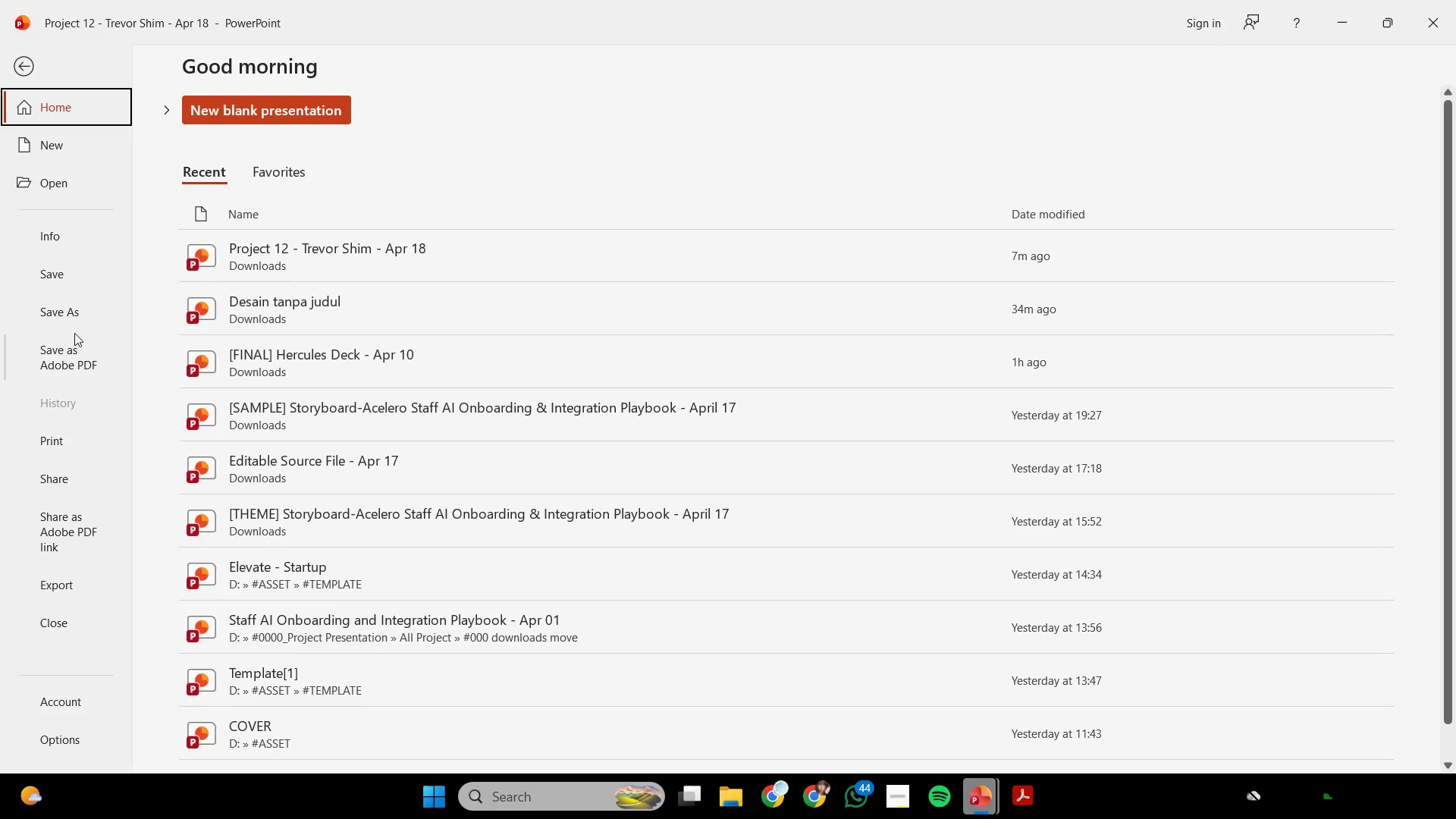 
left_click([83, 306])
 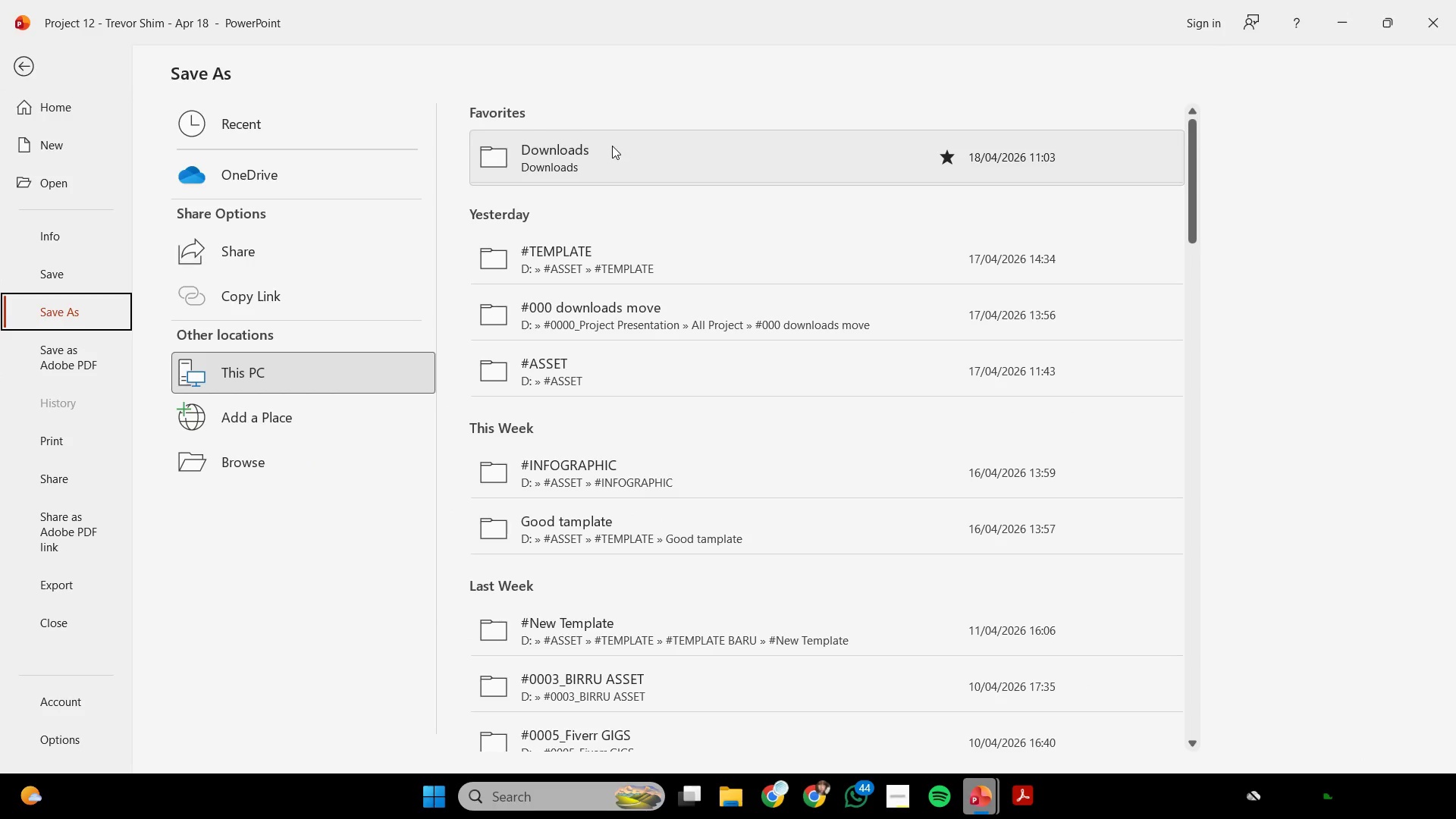 
left_click([610, 144])
 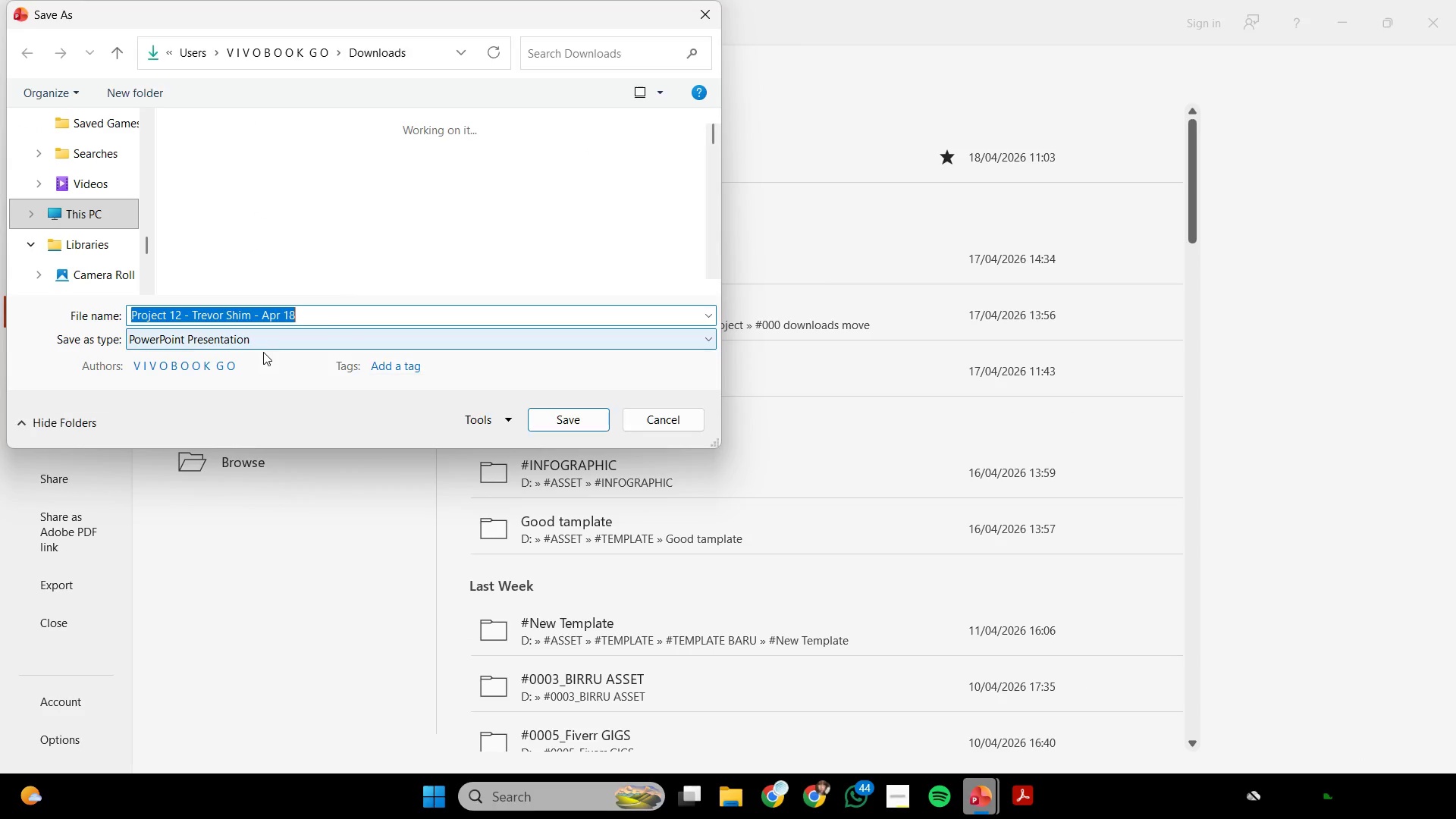 
left_click([268, 344])
 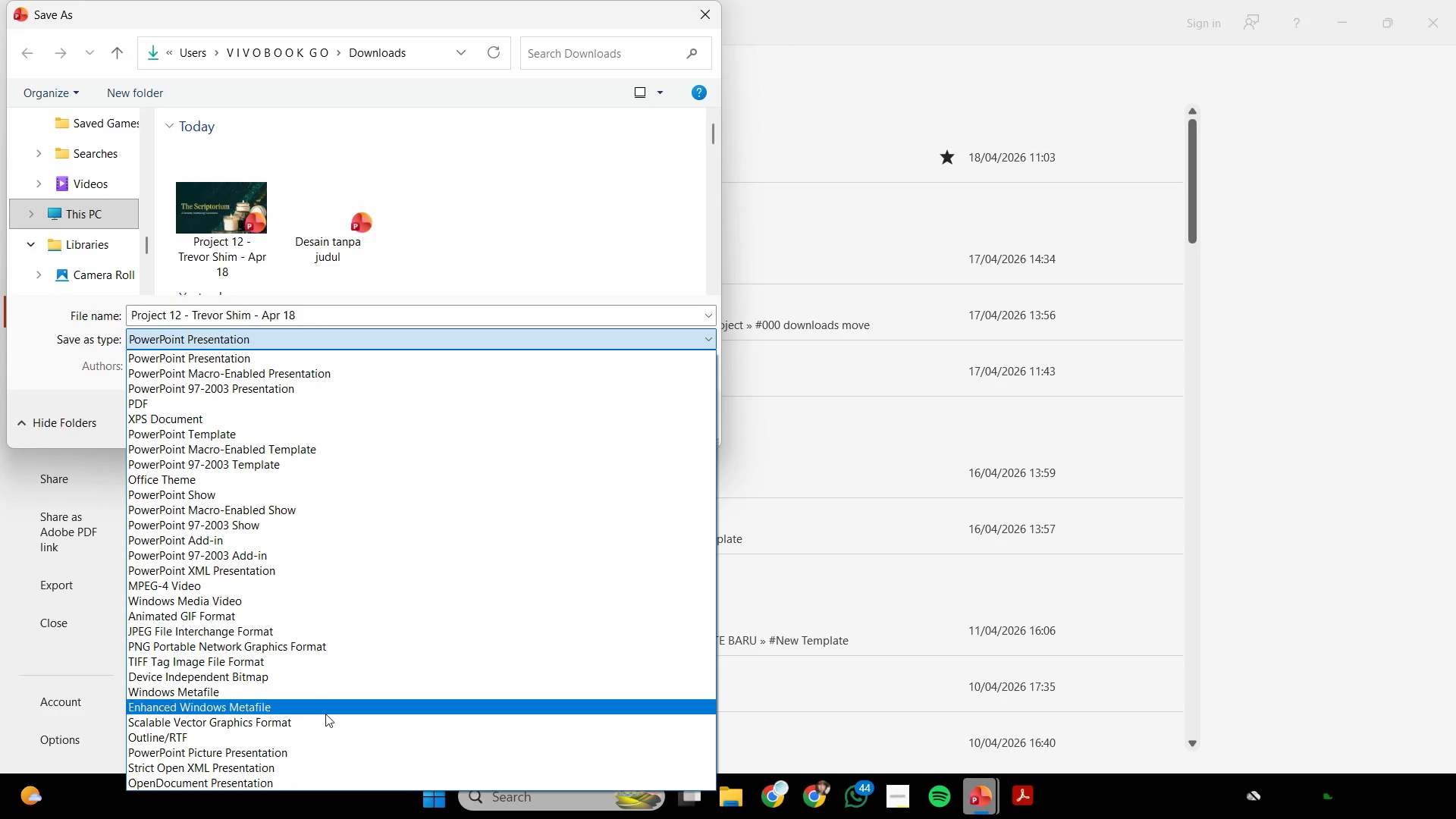 
scroll: coordinate [340, 483], scroll_direction: down, amount: 3.0
 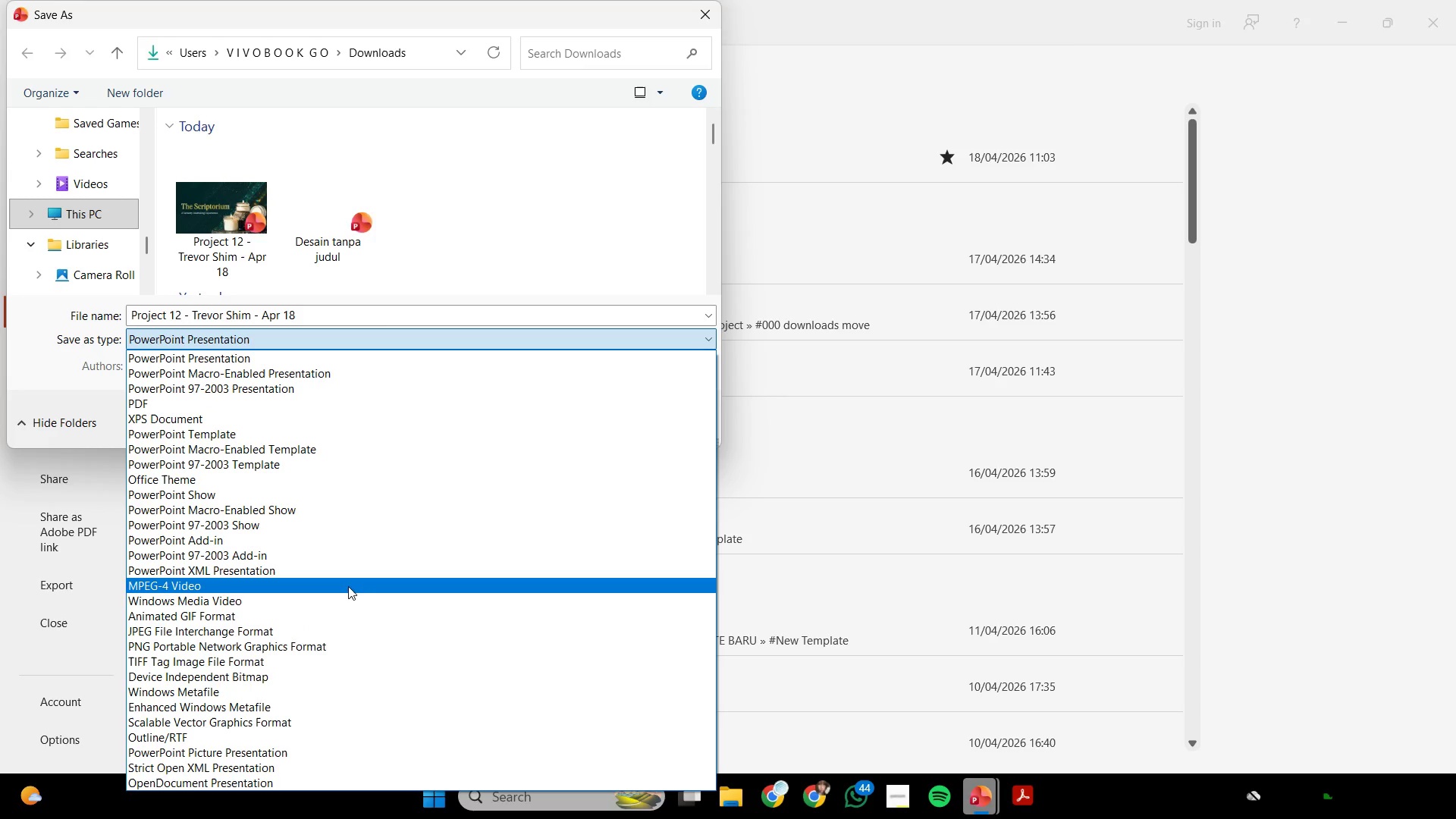 
left_click([347, 585])
 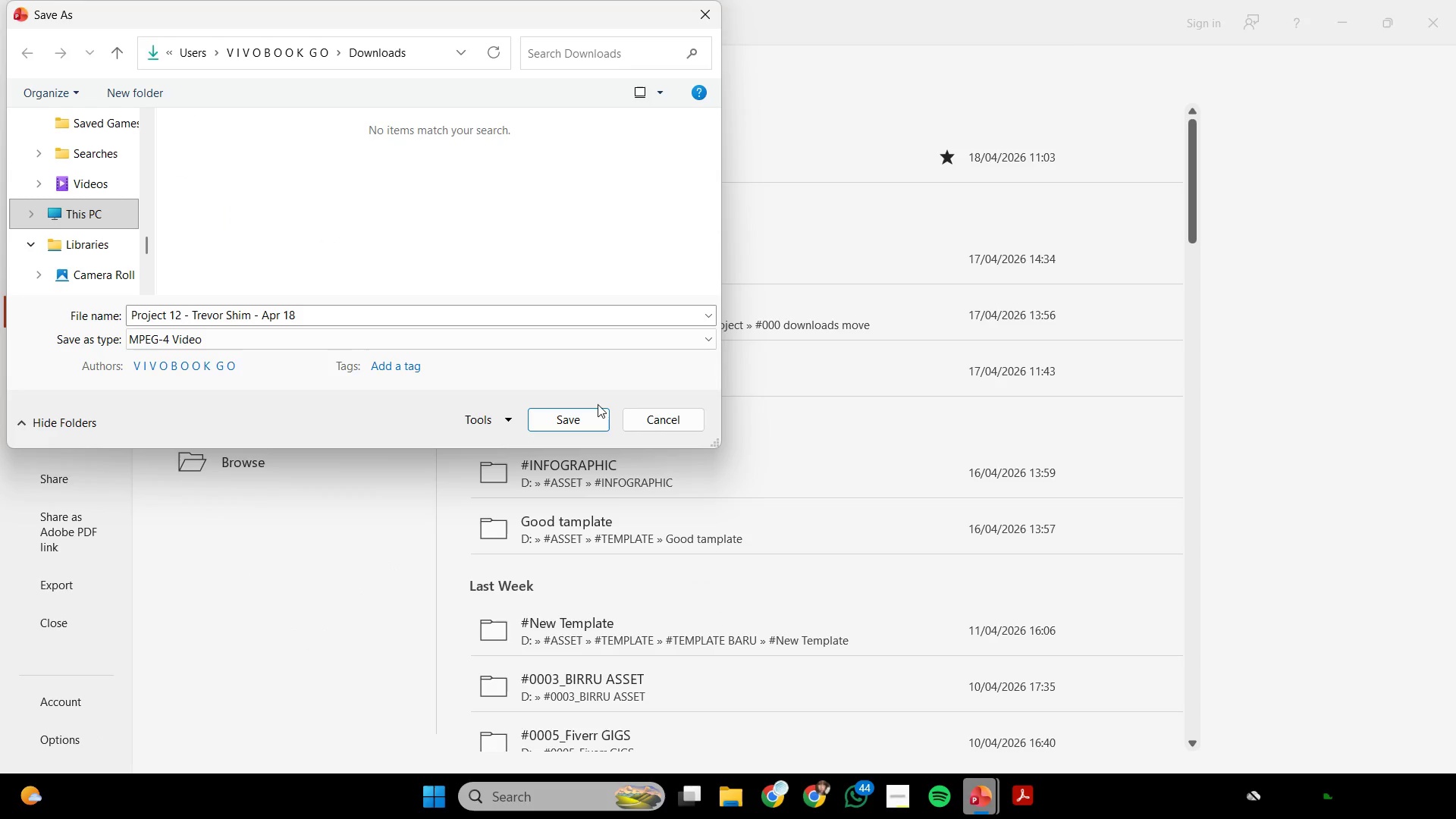 
left_click([593, 419])
 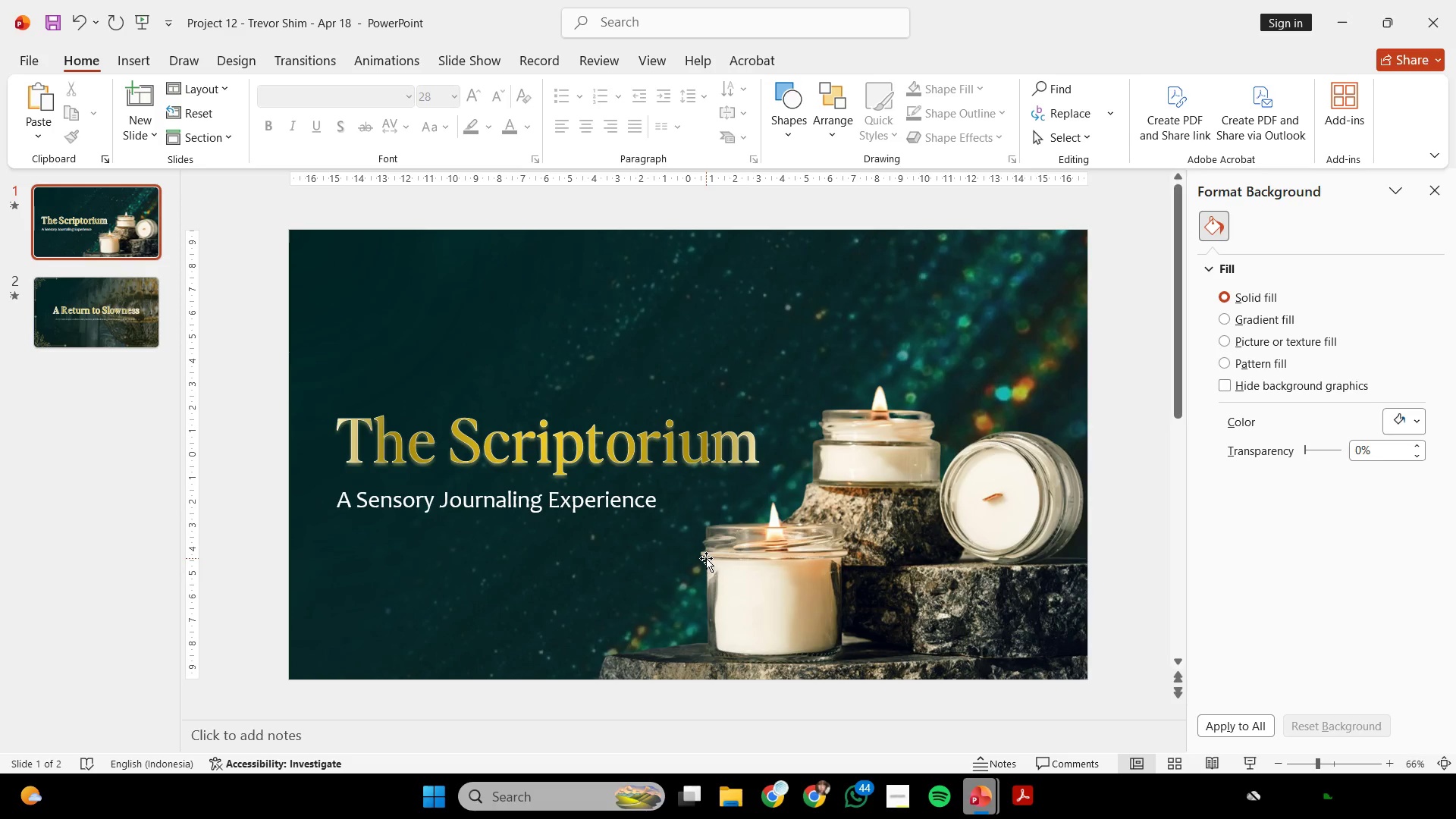 